 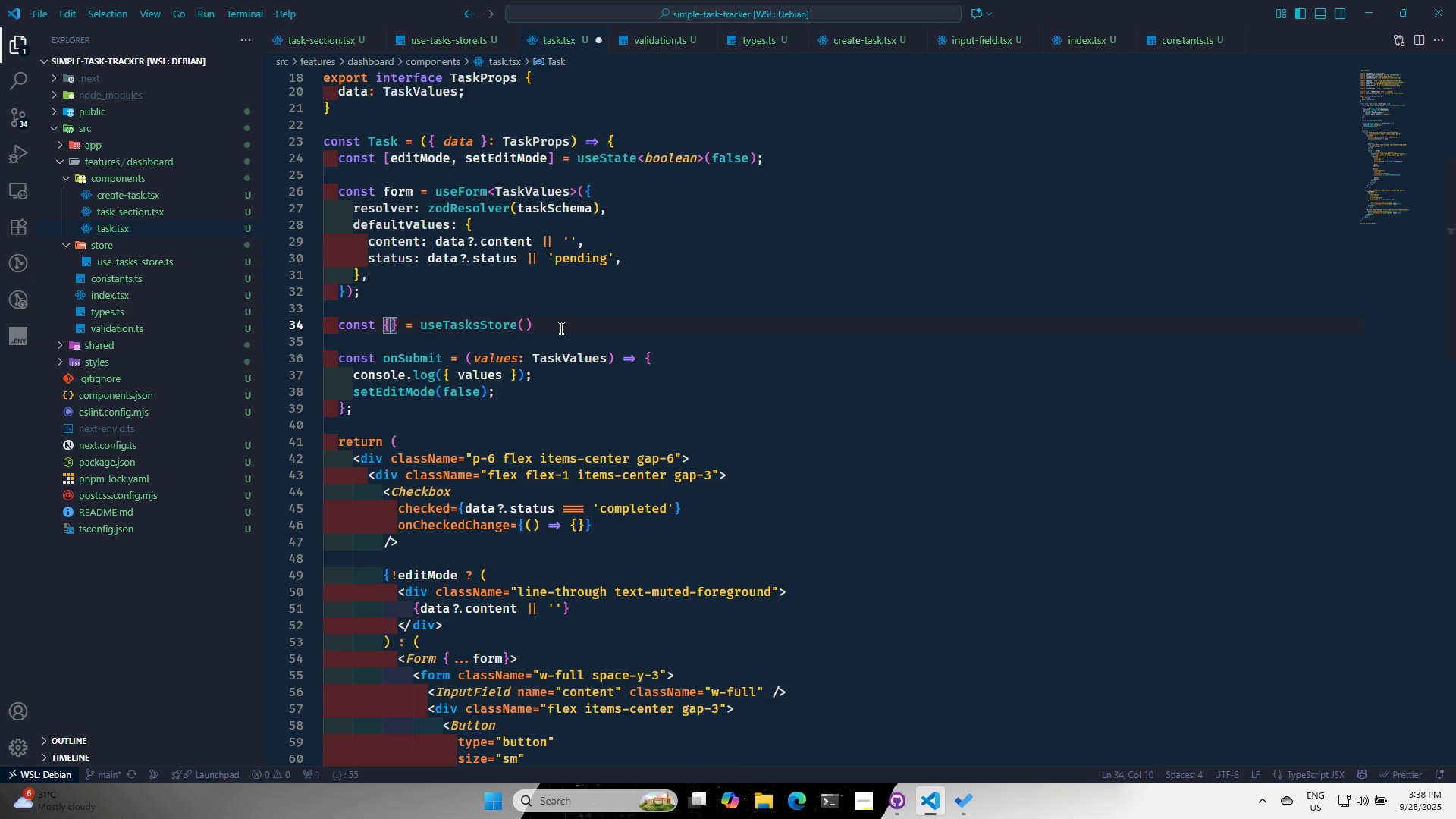 
key(ArrowLeft)
 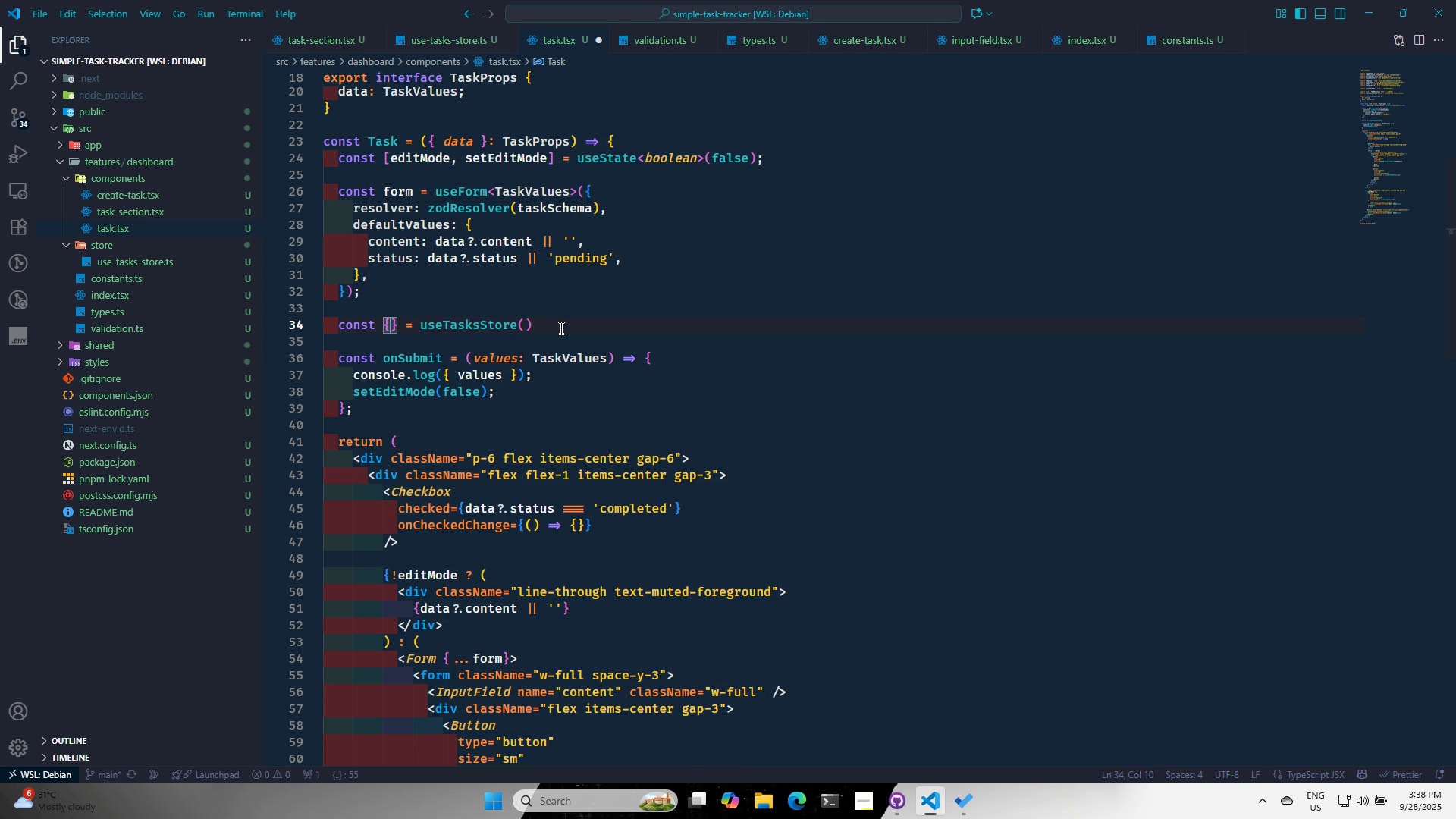 
key(Space)
 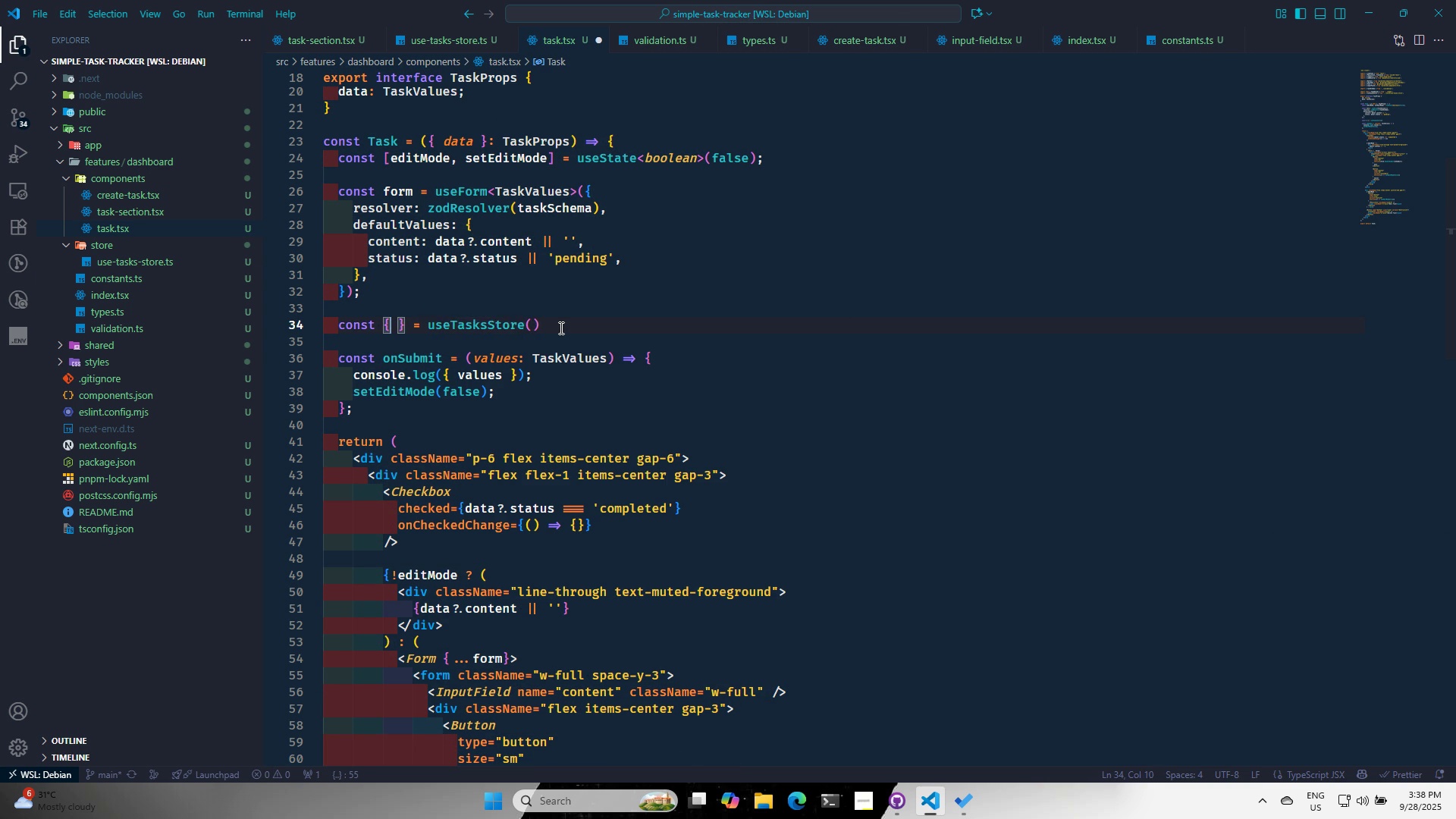 
key(ArrowLeft)
 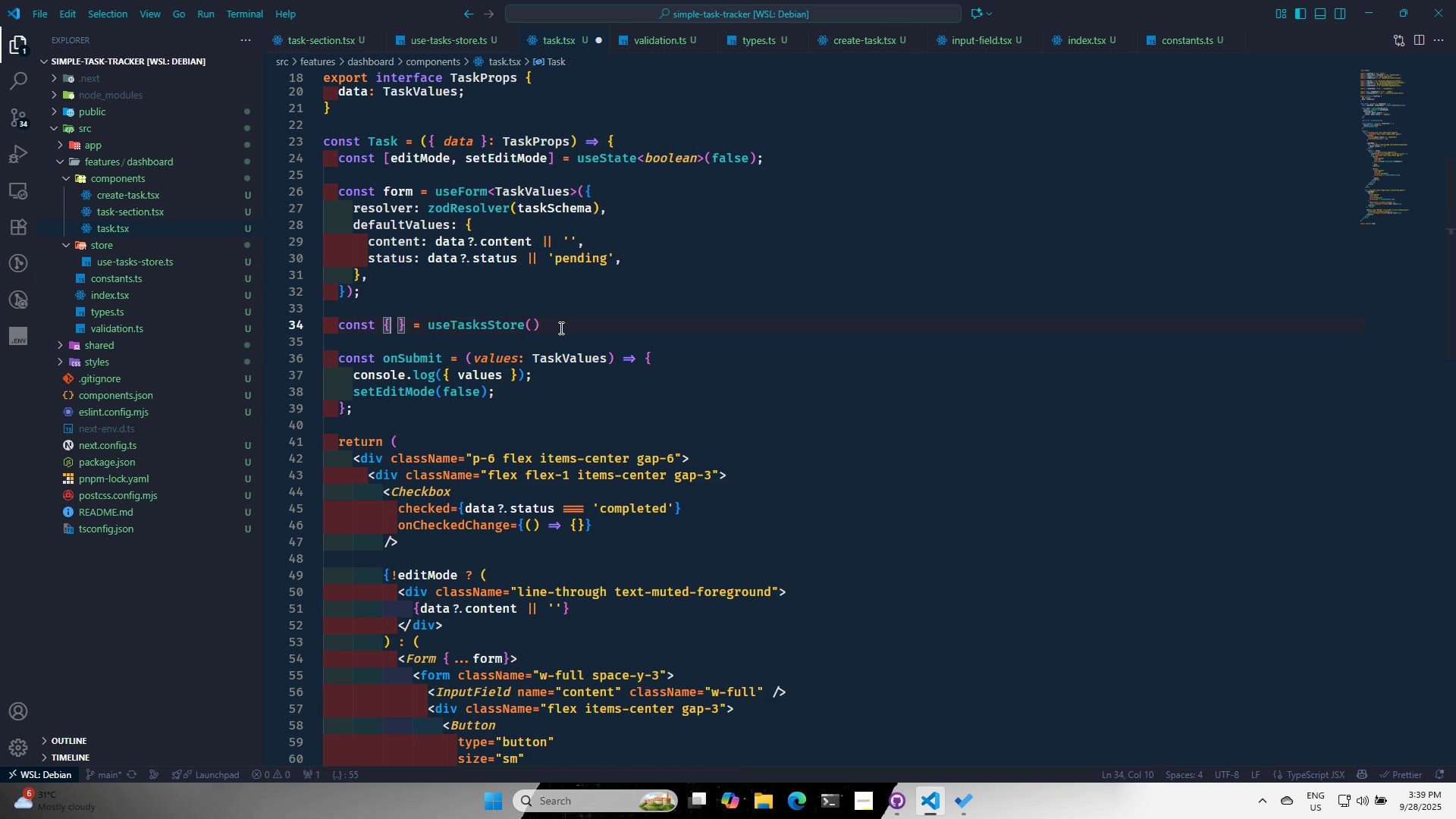 
key(Space)
 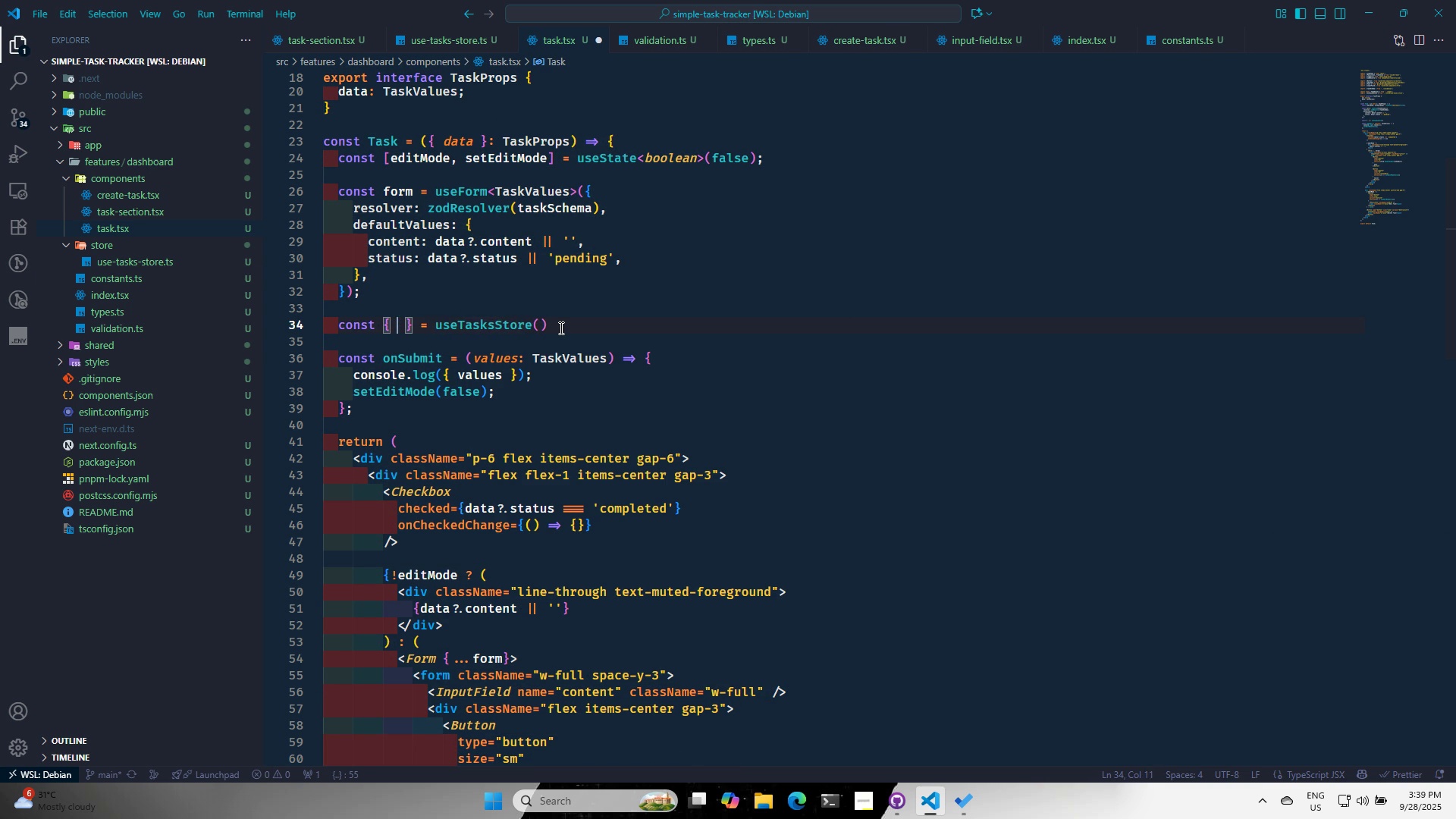 
key(T)
 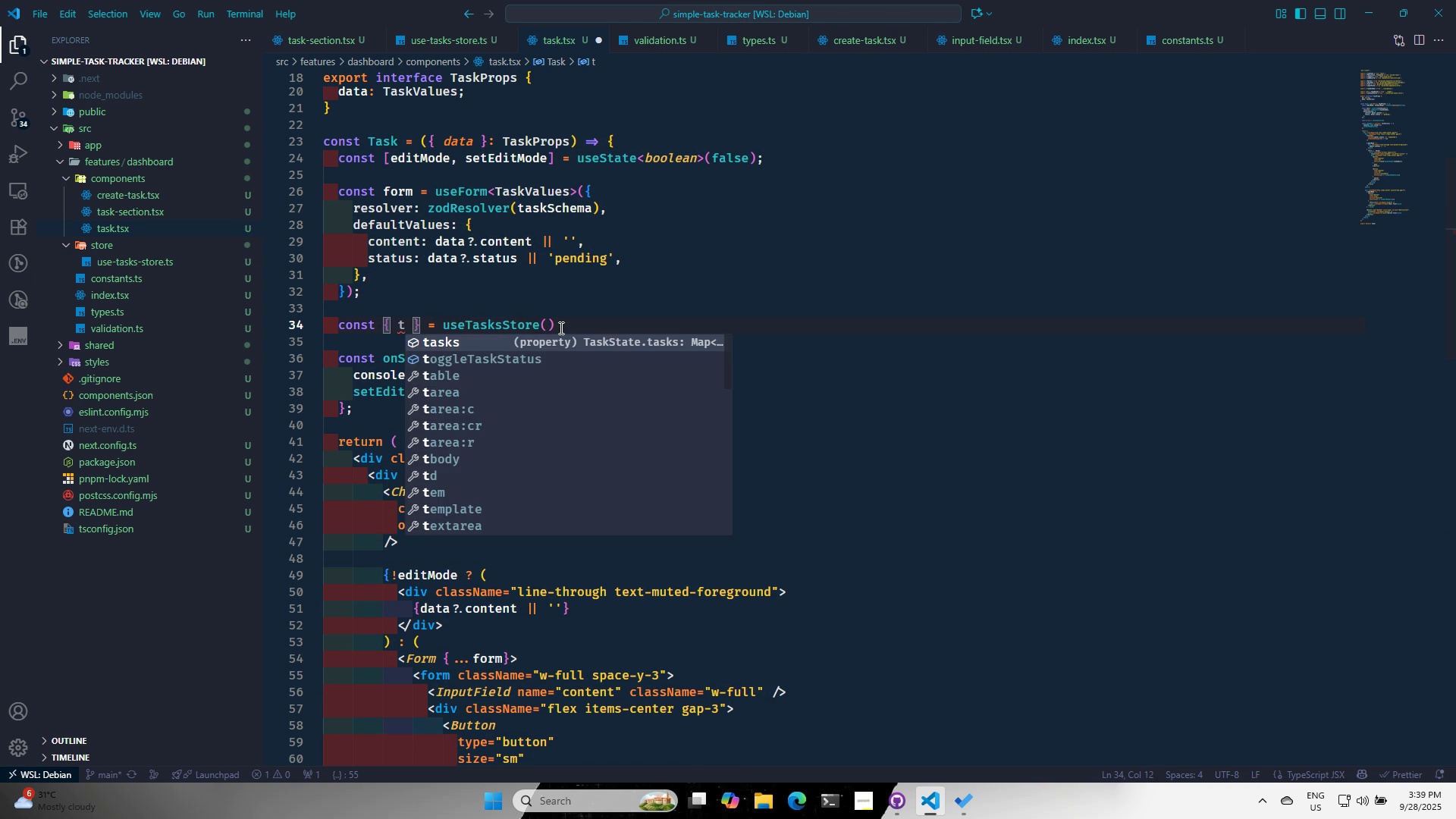 
key(ArrowDown)
 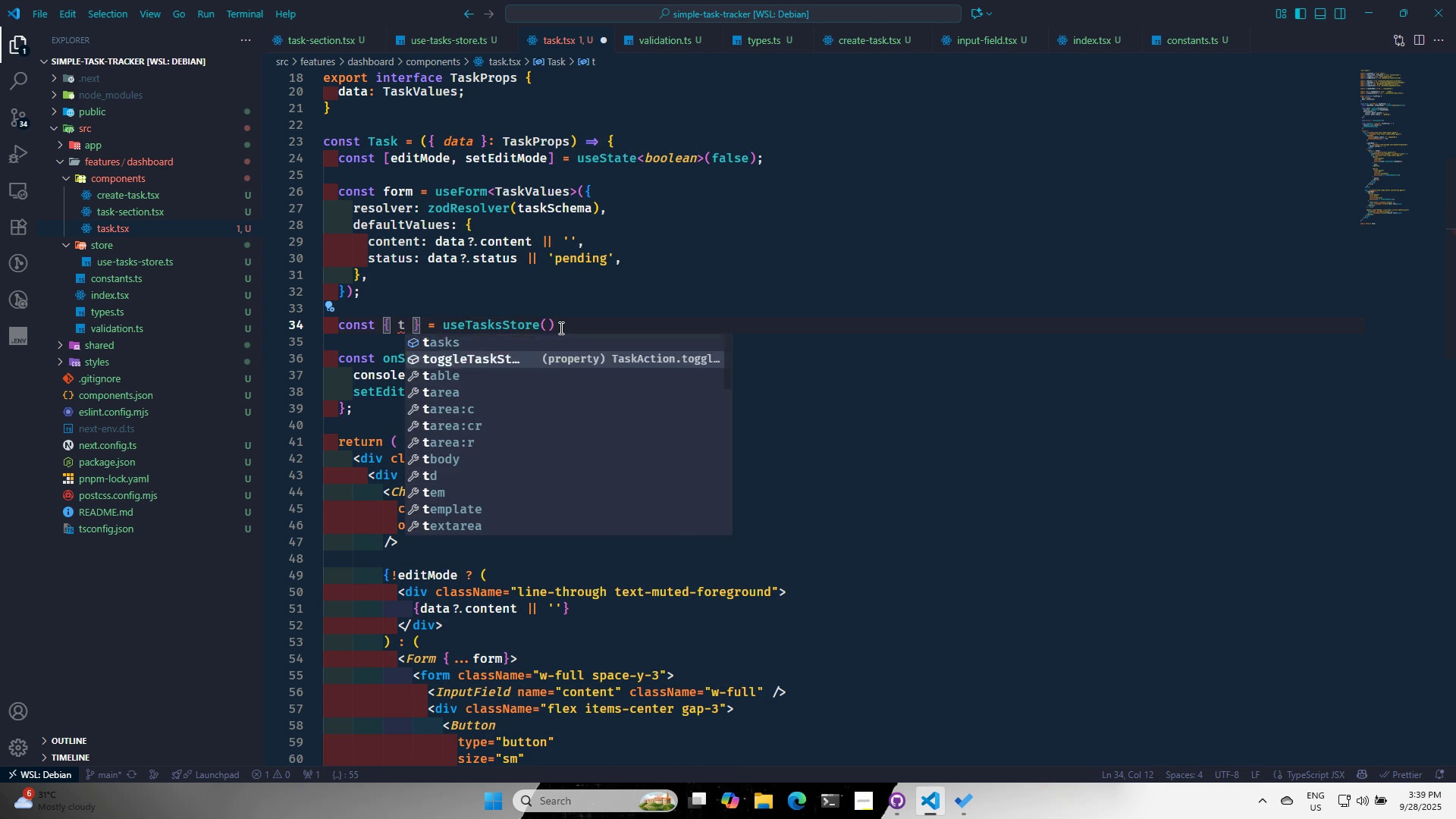 
key(Enter)
 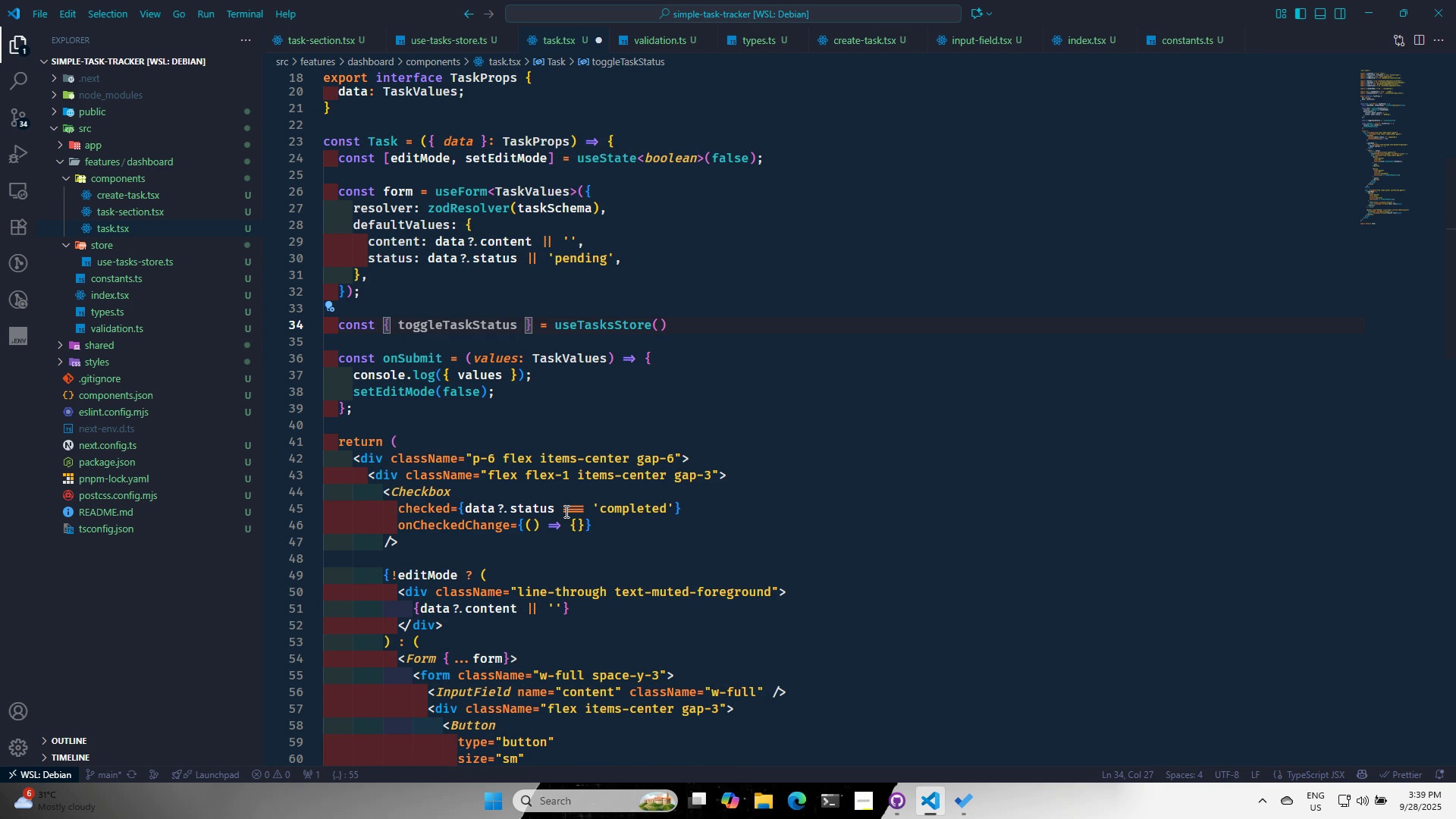 
left_click([576, 526])
 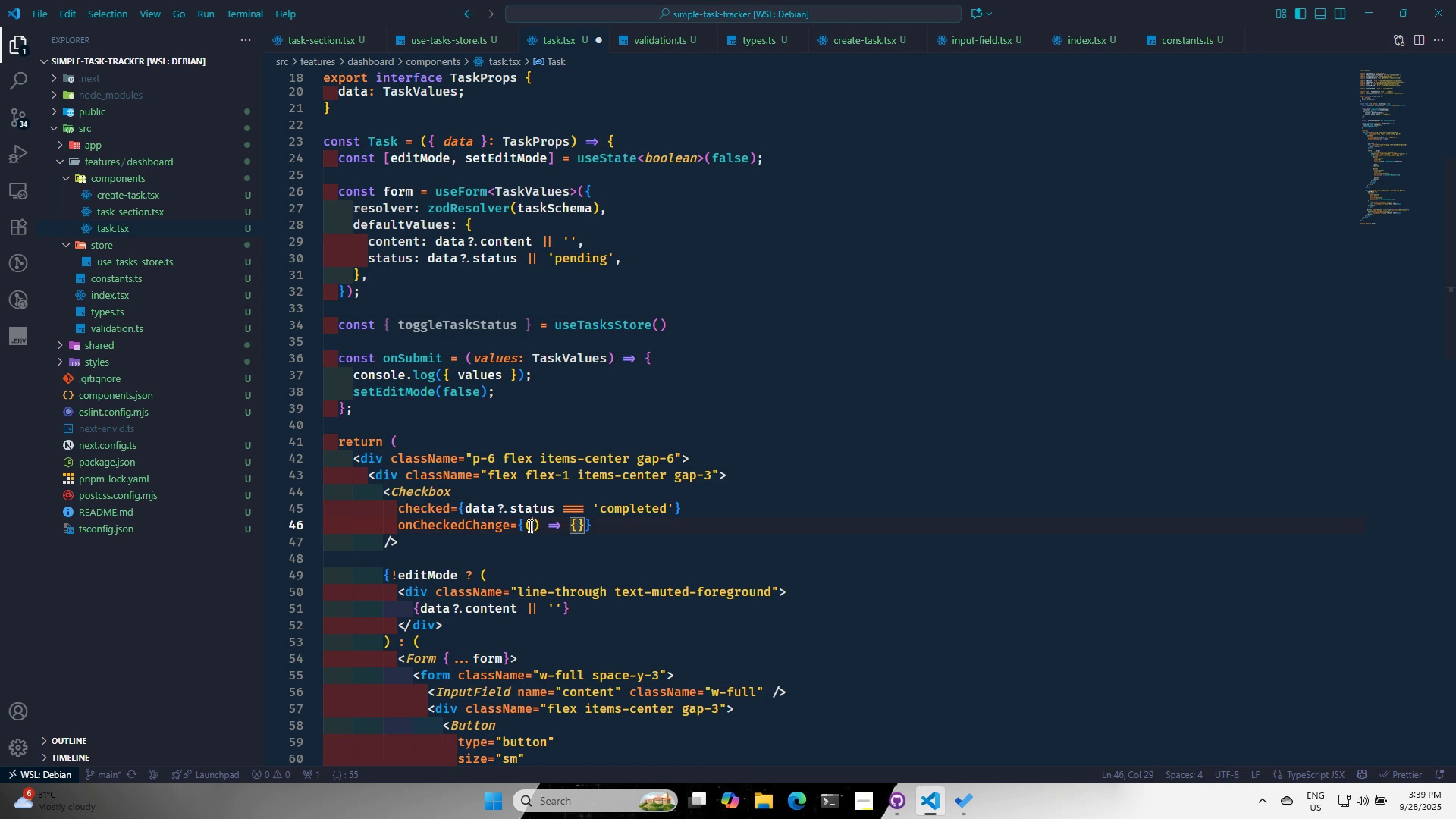 
key(C)
 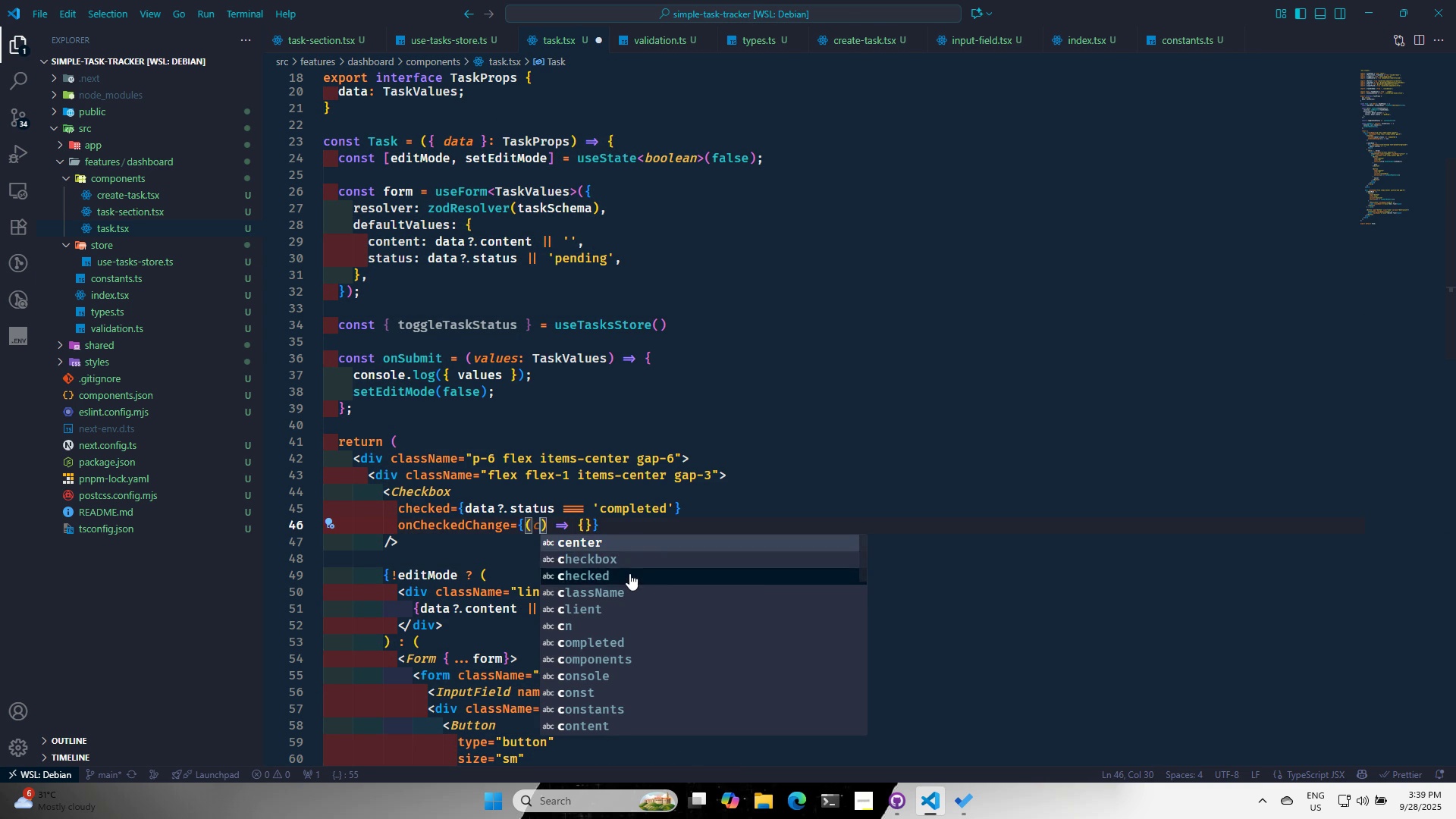 
left_click([629, 573])
 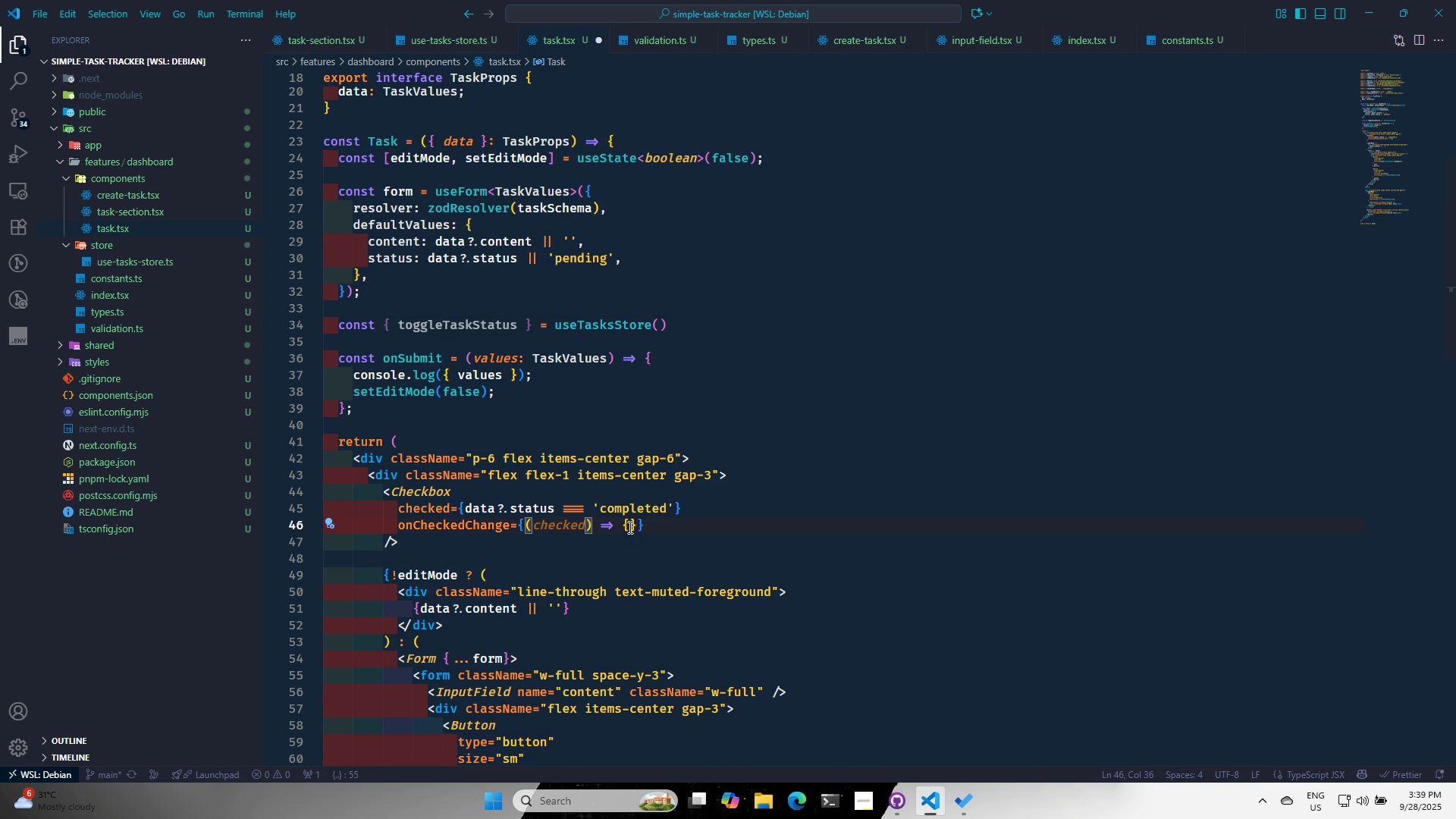 
left_click([629, 527])
 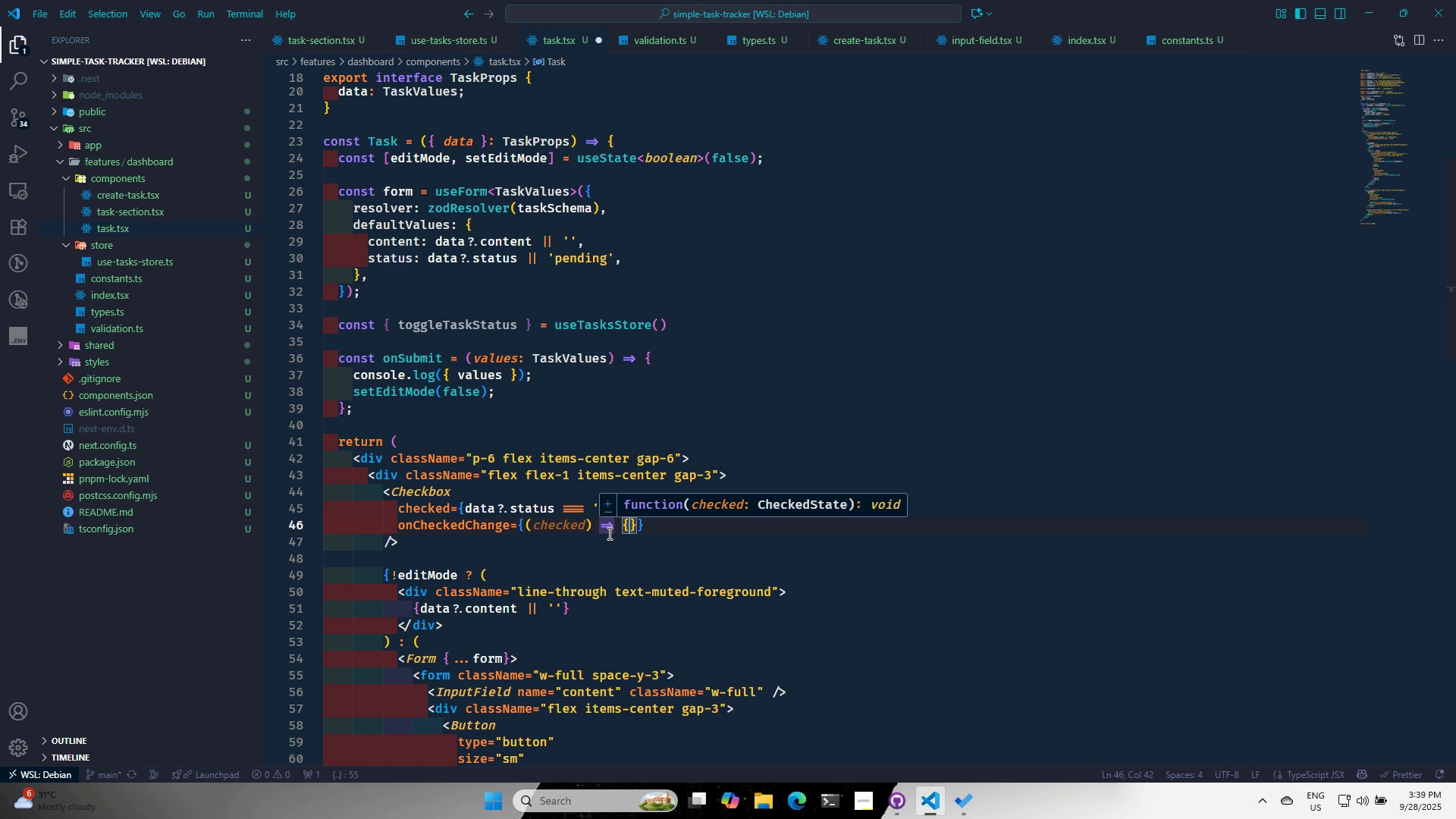 
key(Enter)
 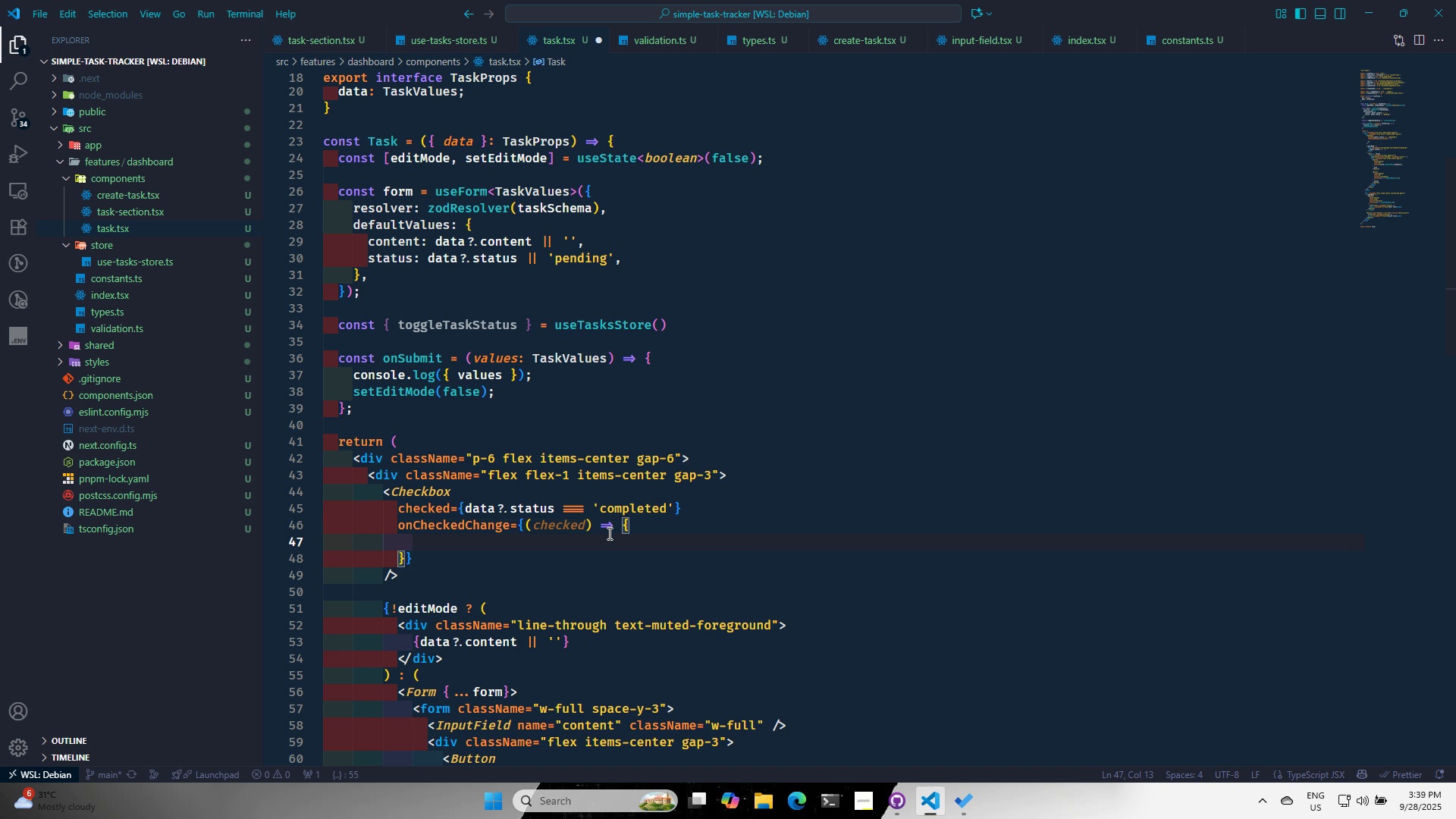 
key(T)
 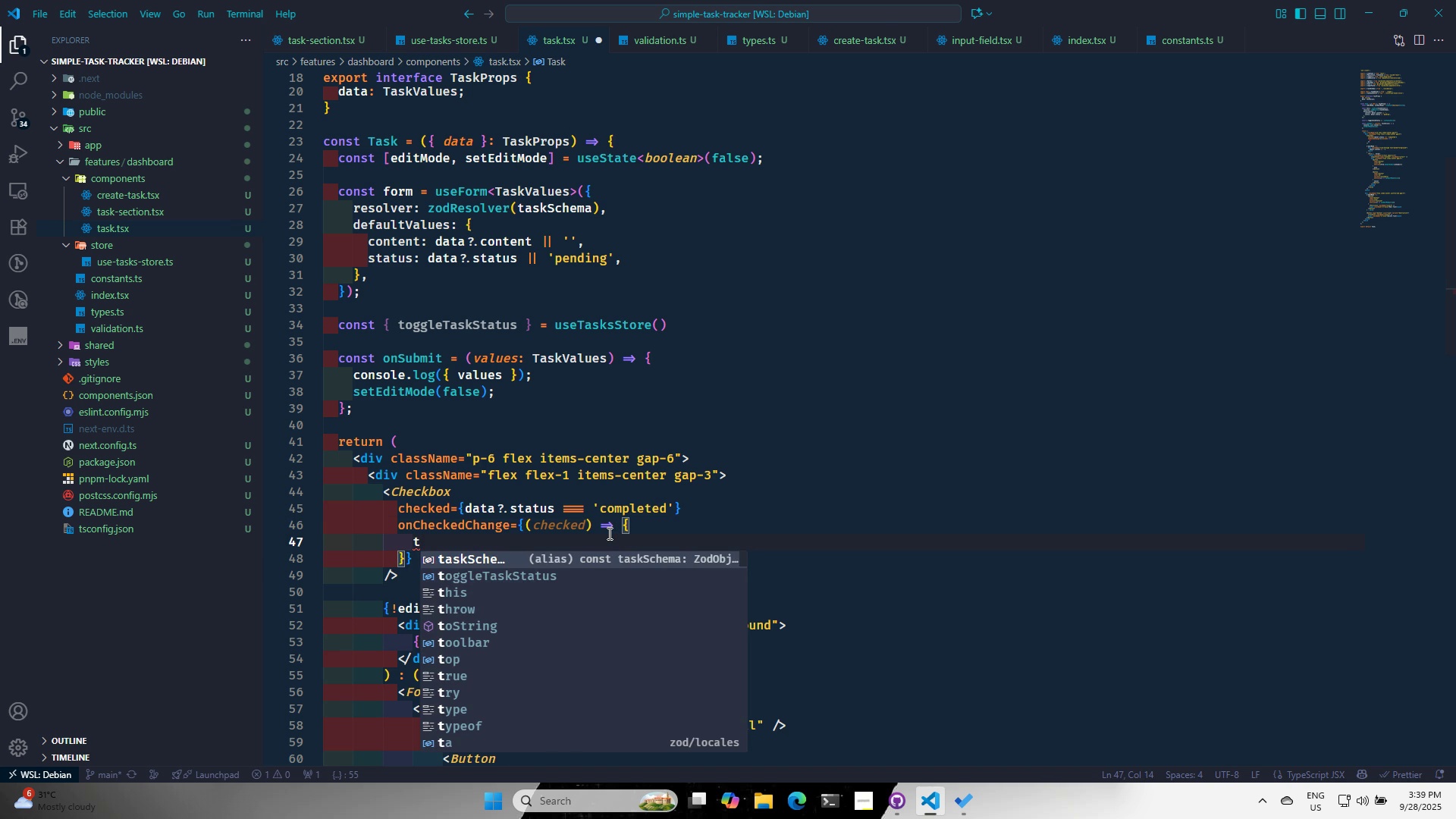 
key(ArrowDown)
 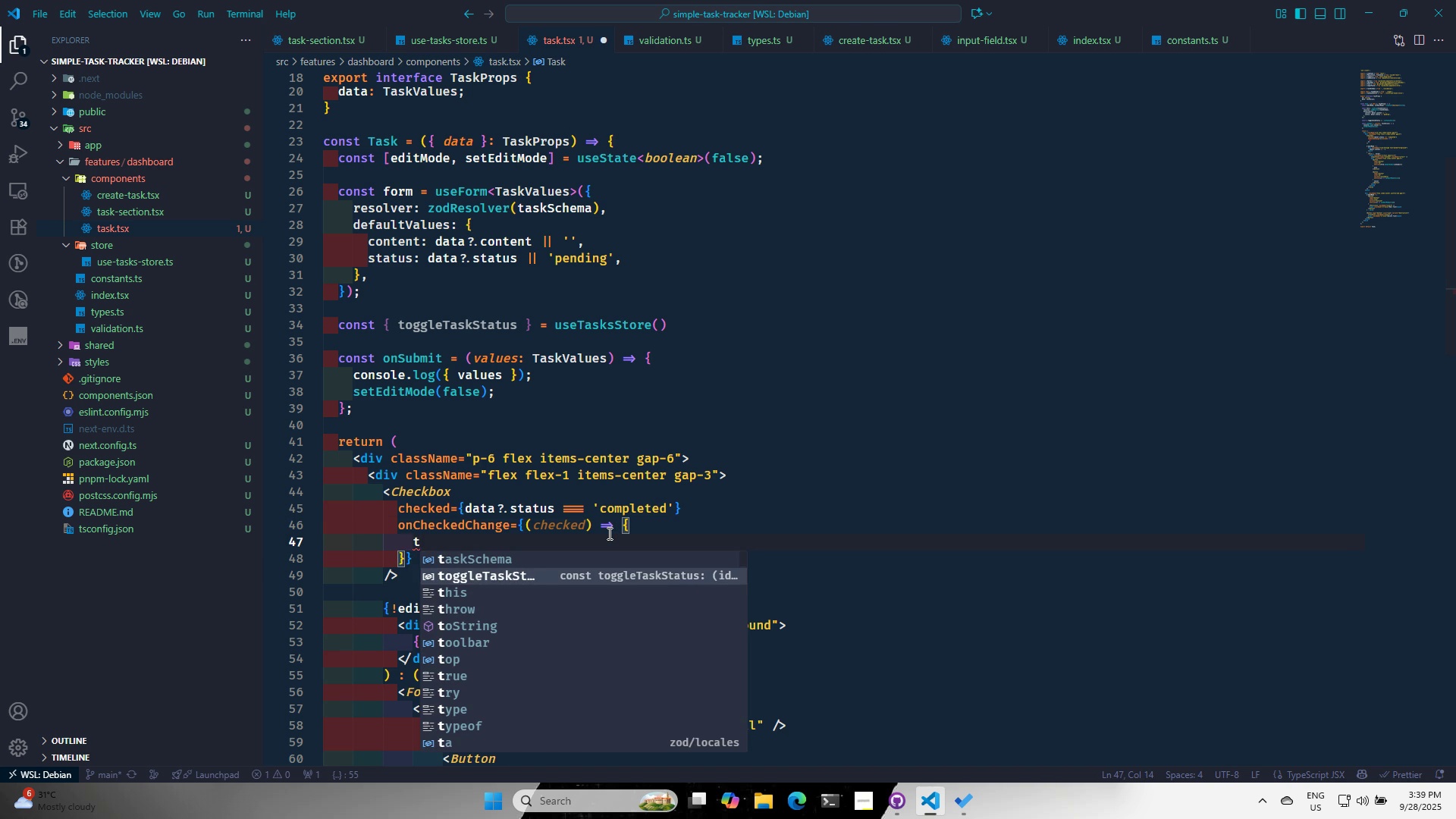 
key(Enter)